 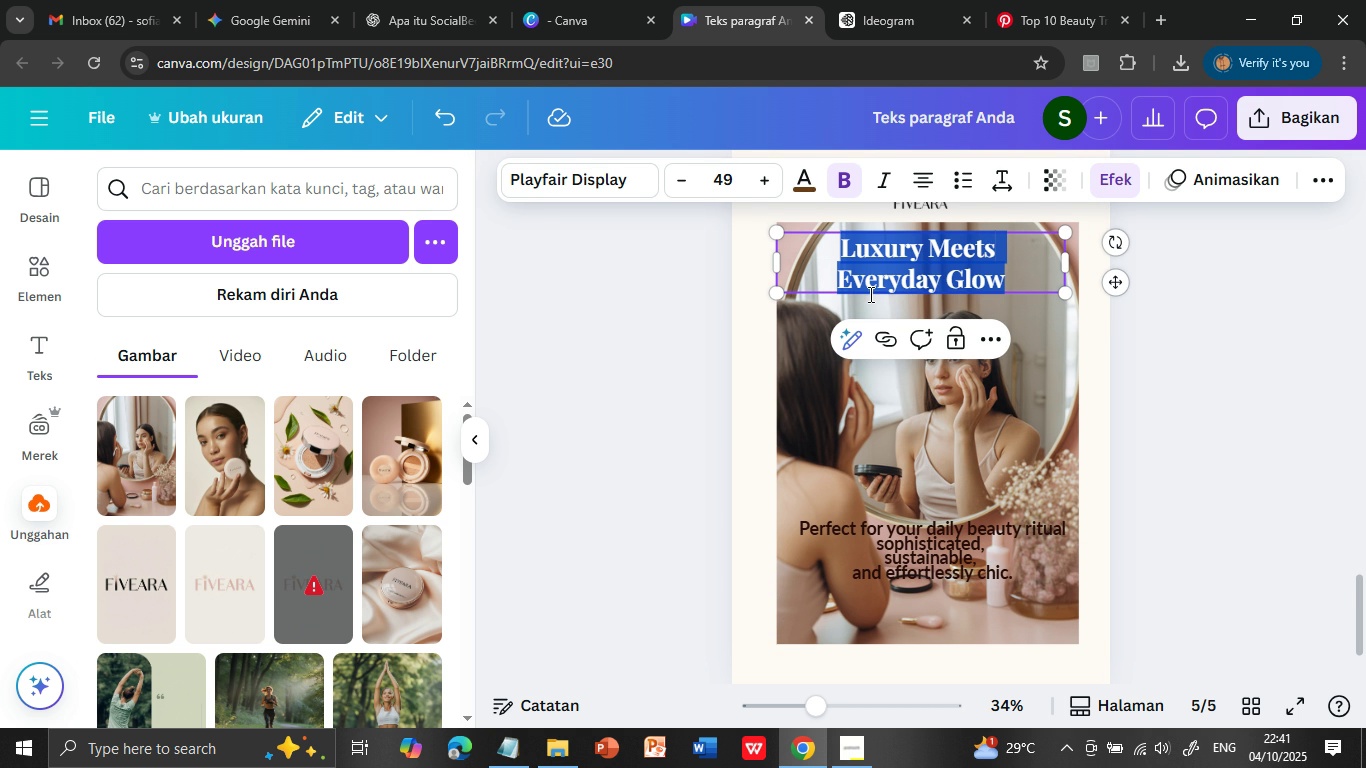 
left_click([817, 179])
 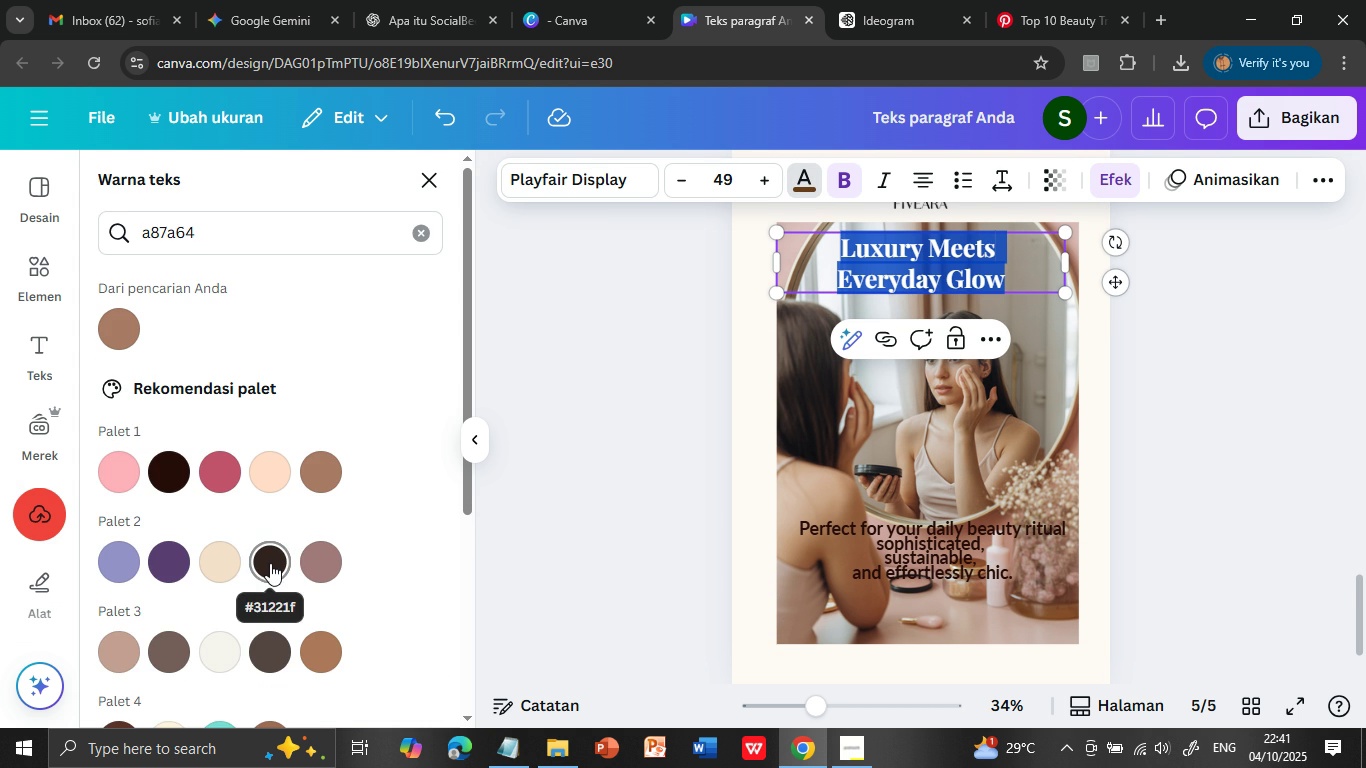 
left_click([270, 563])
 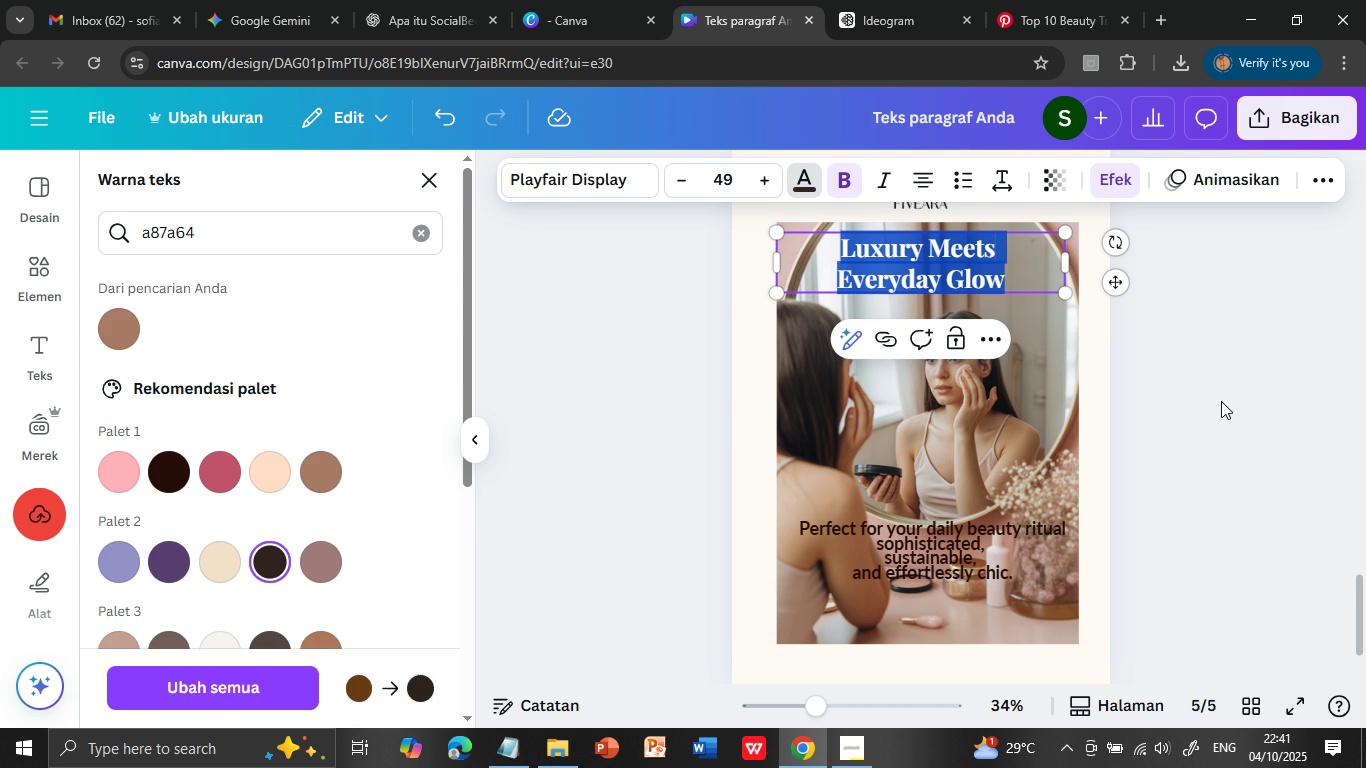 
left_click([1220, 402])
 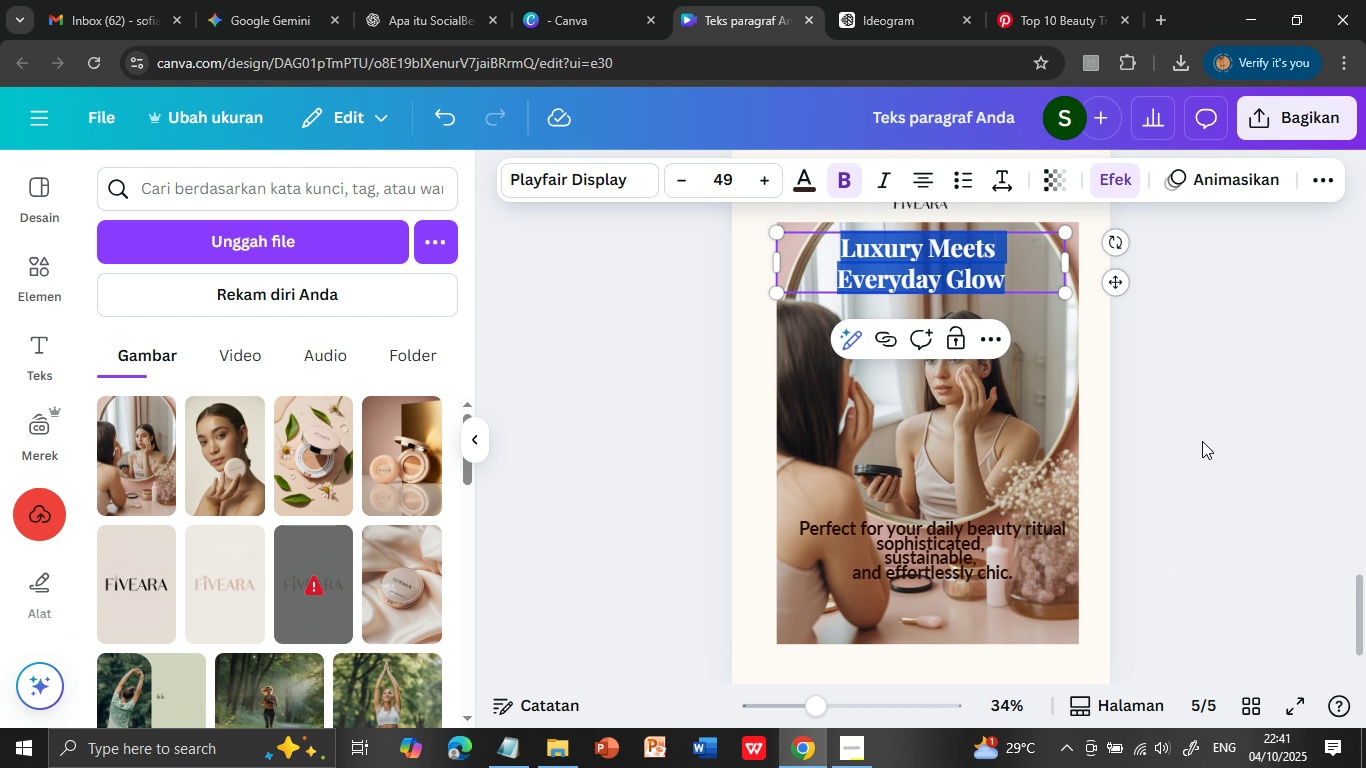 
left_click([1202, 441])